 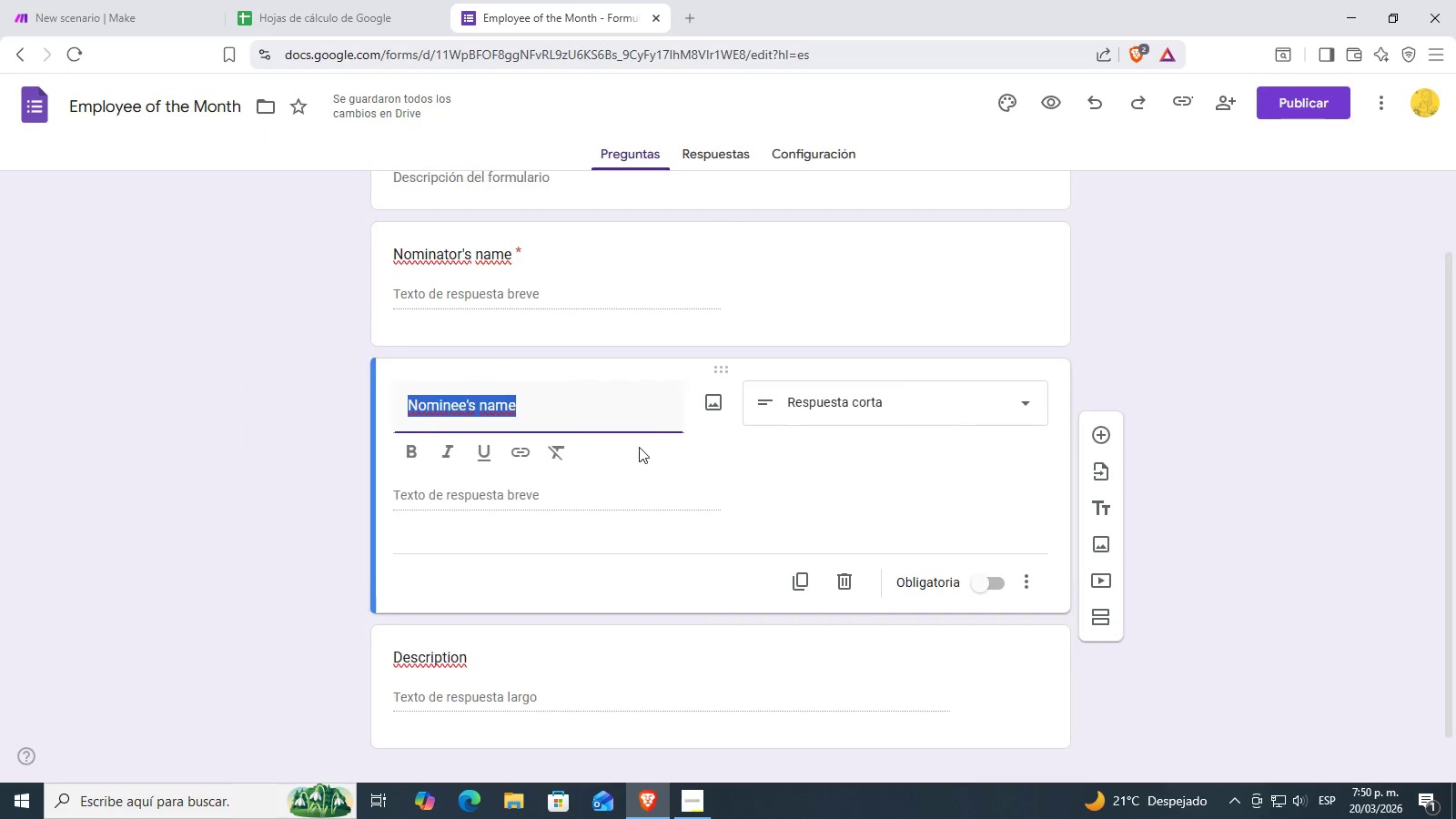 
left_click([795, 291])
 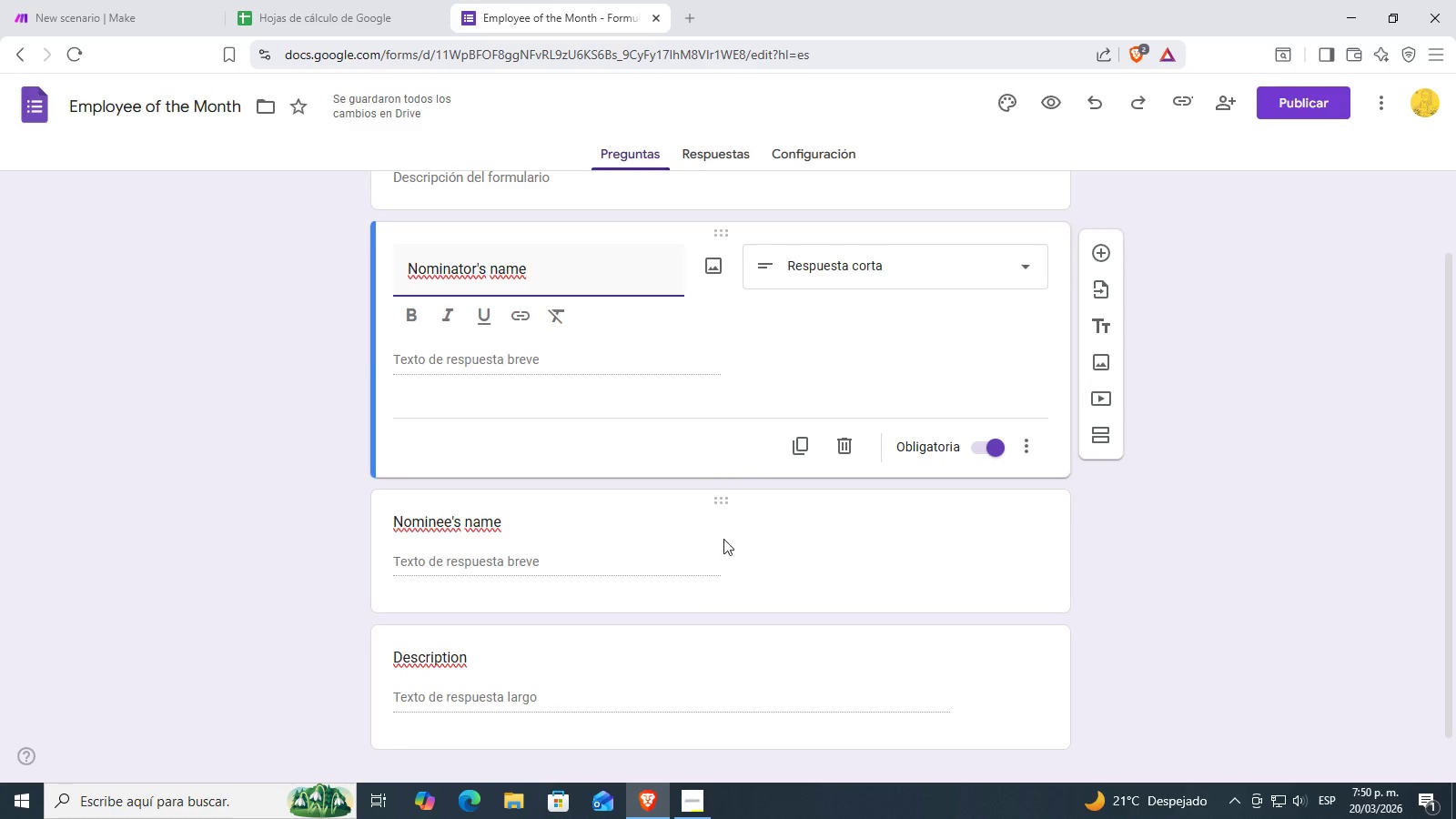 
left_click([836, 554])
 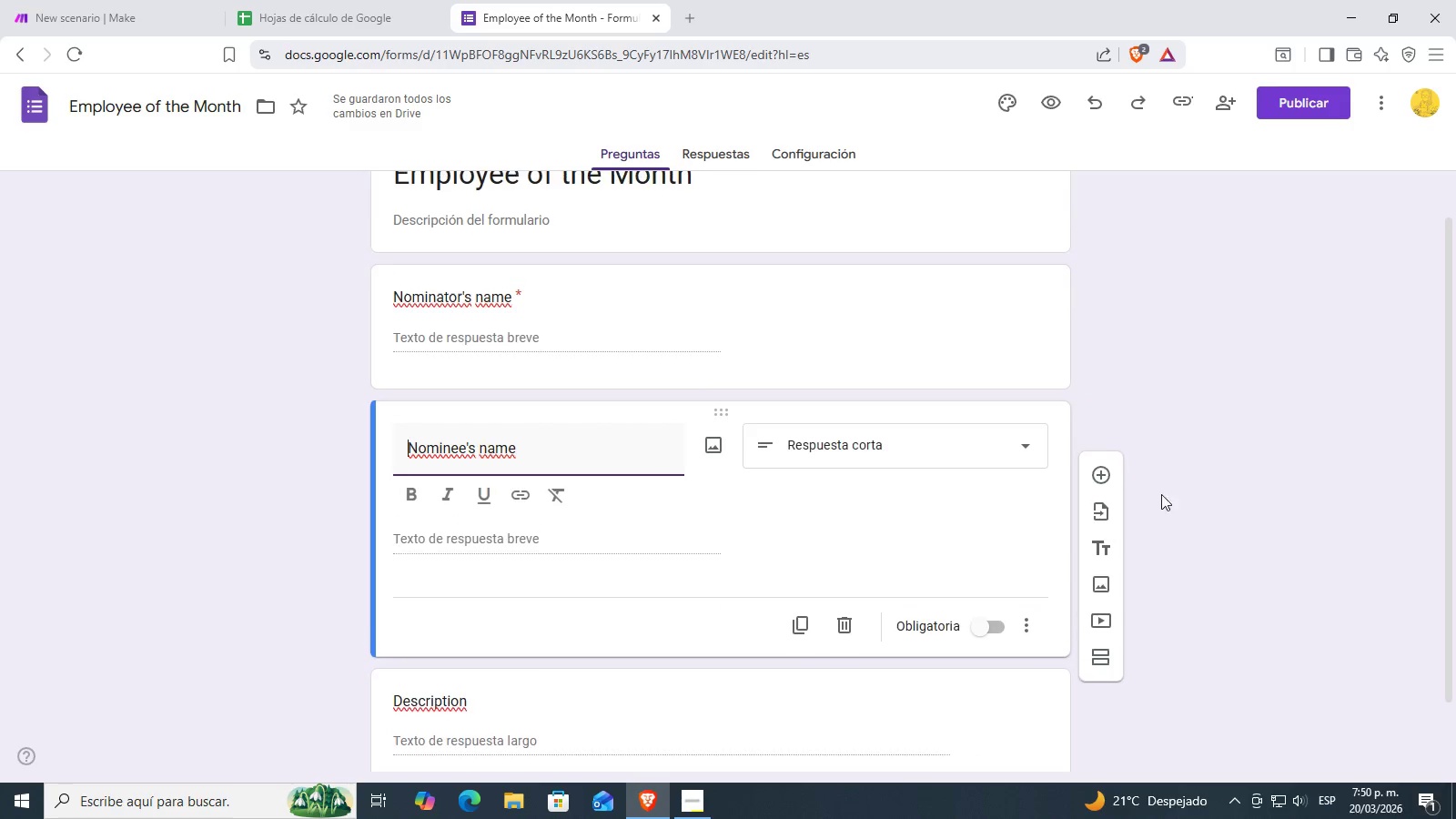 
left_click([1217, 469])
 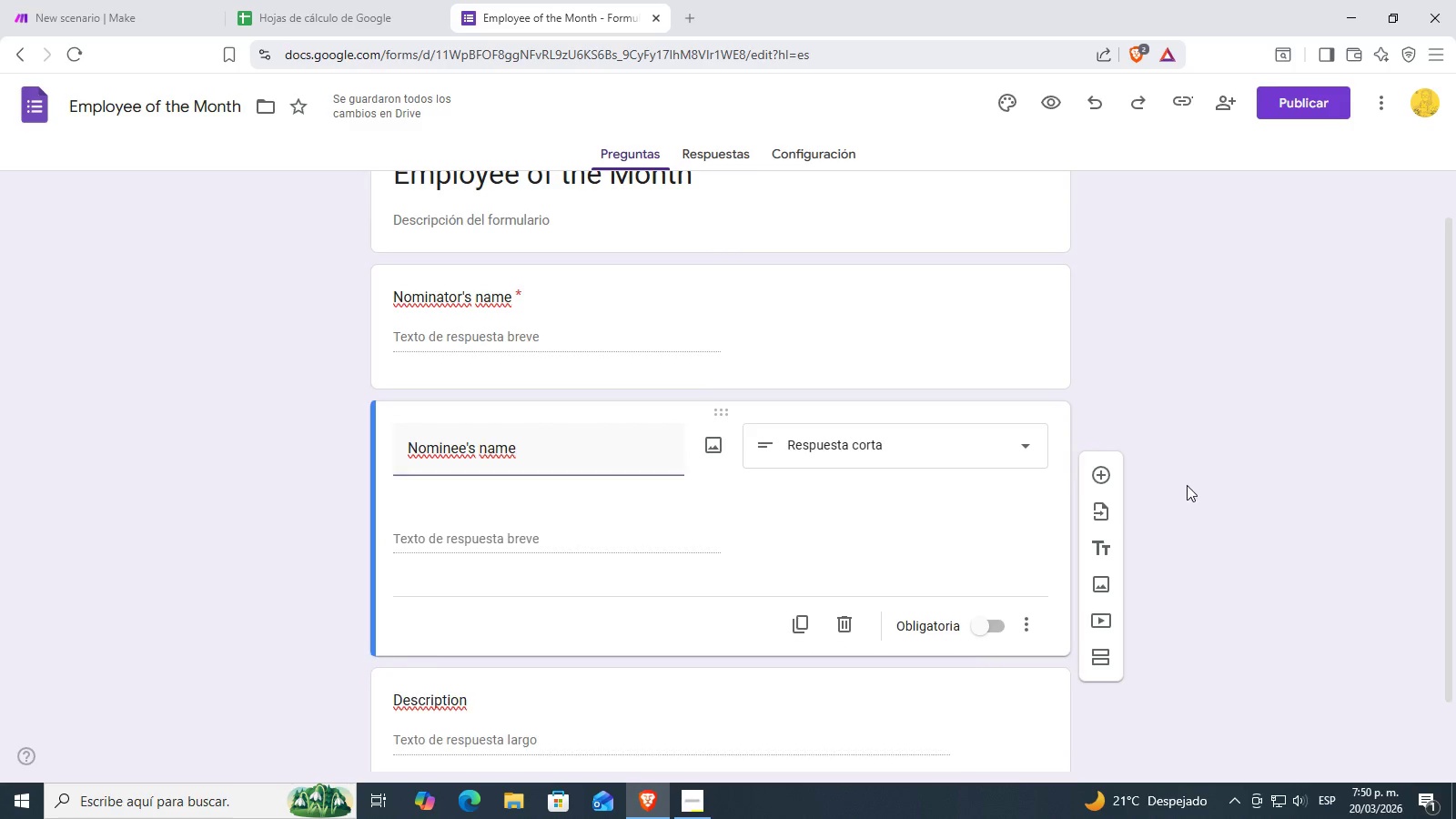 
left_click([897, 659])
 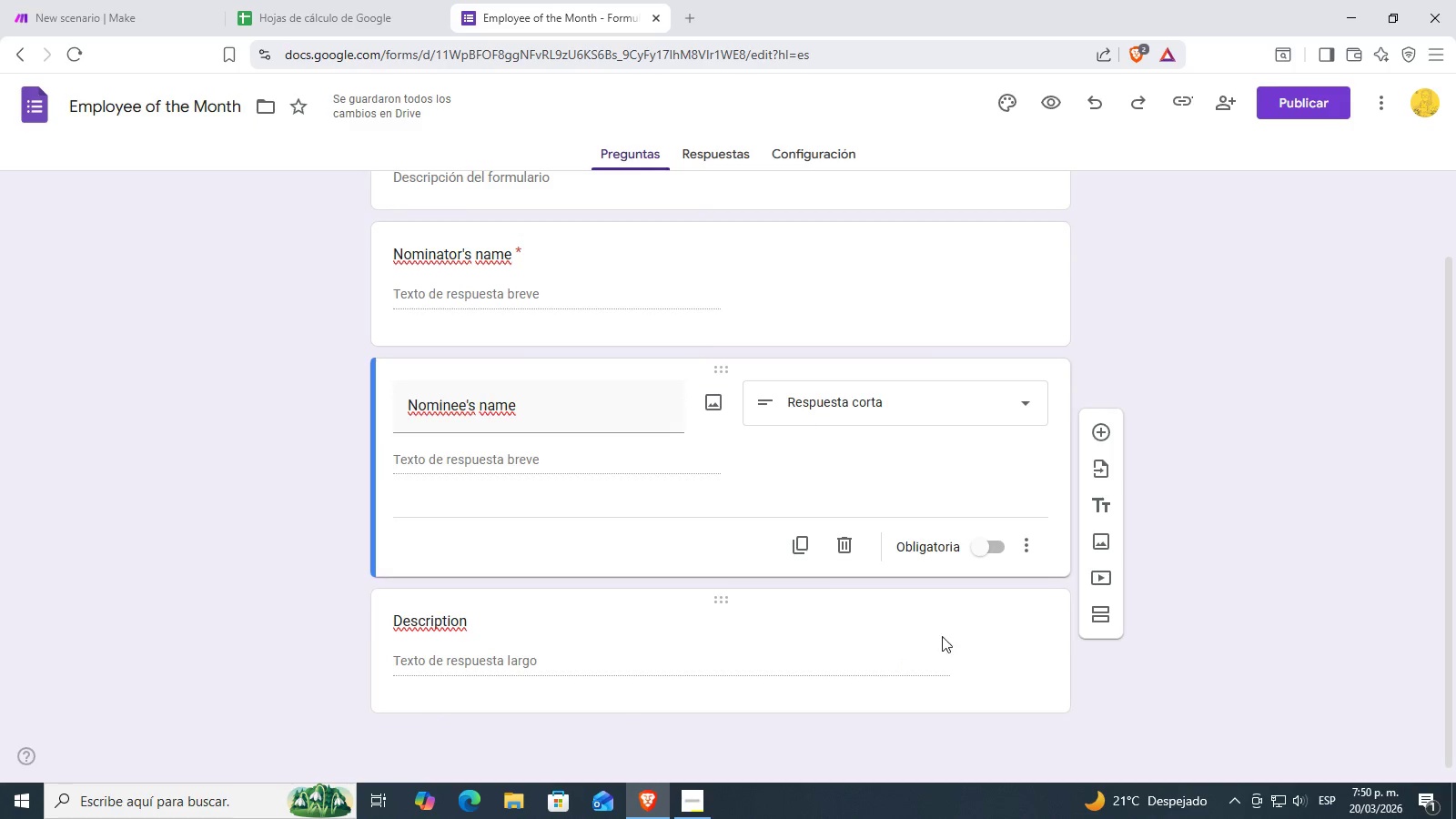 
scroll: coordinate [1031, 566], scroll_direction: down, amount: 2.0
 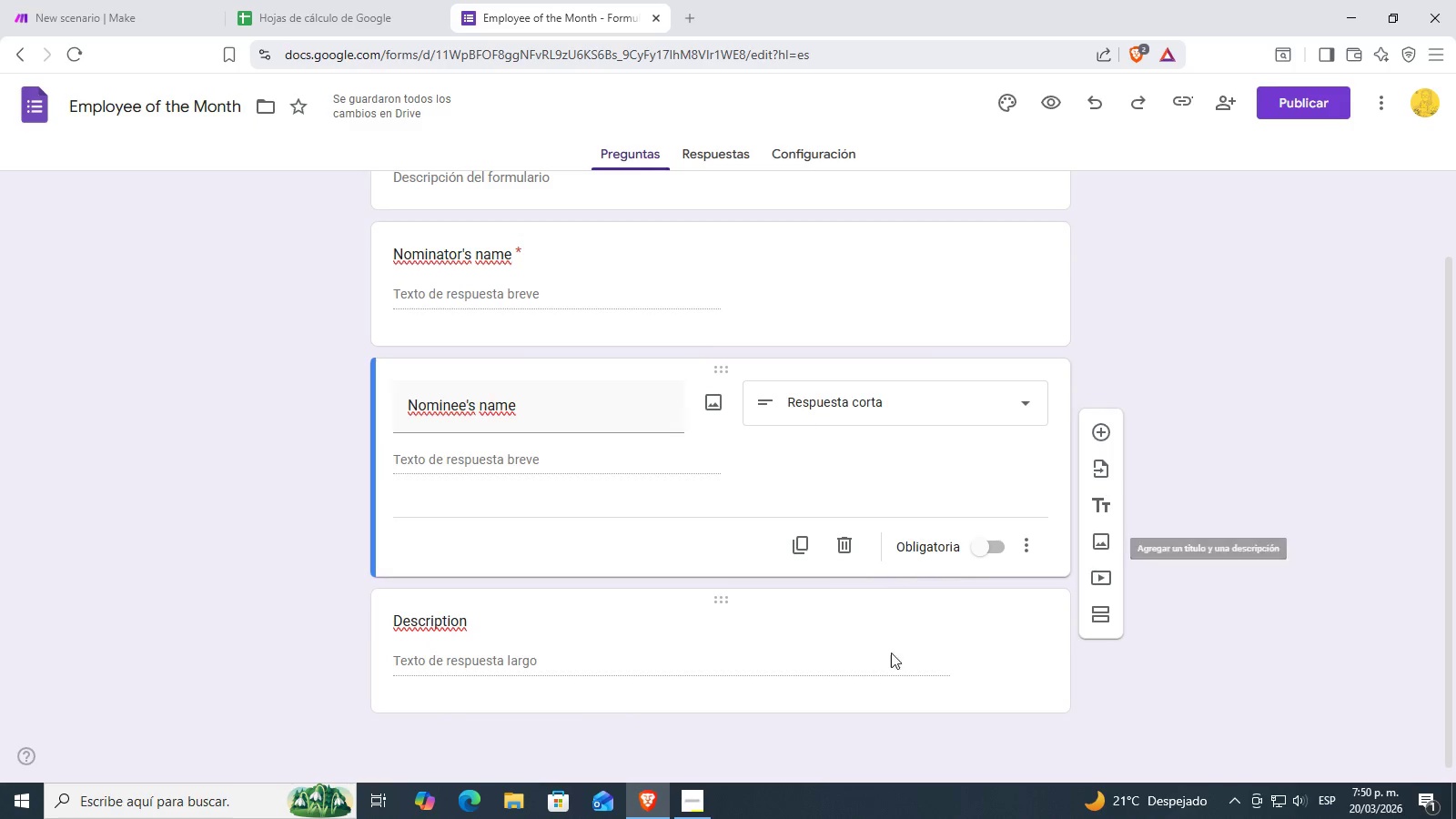 
left_click([1003, 648])
 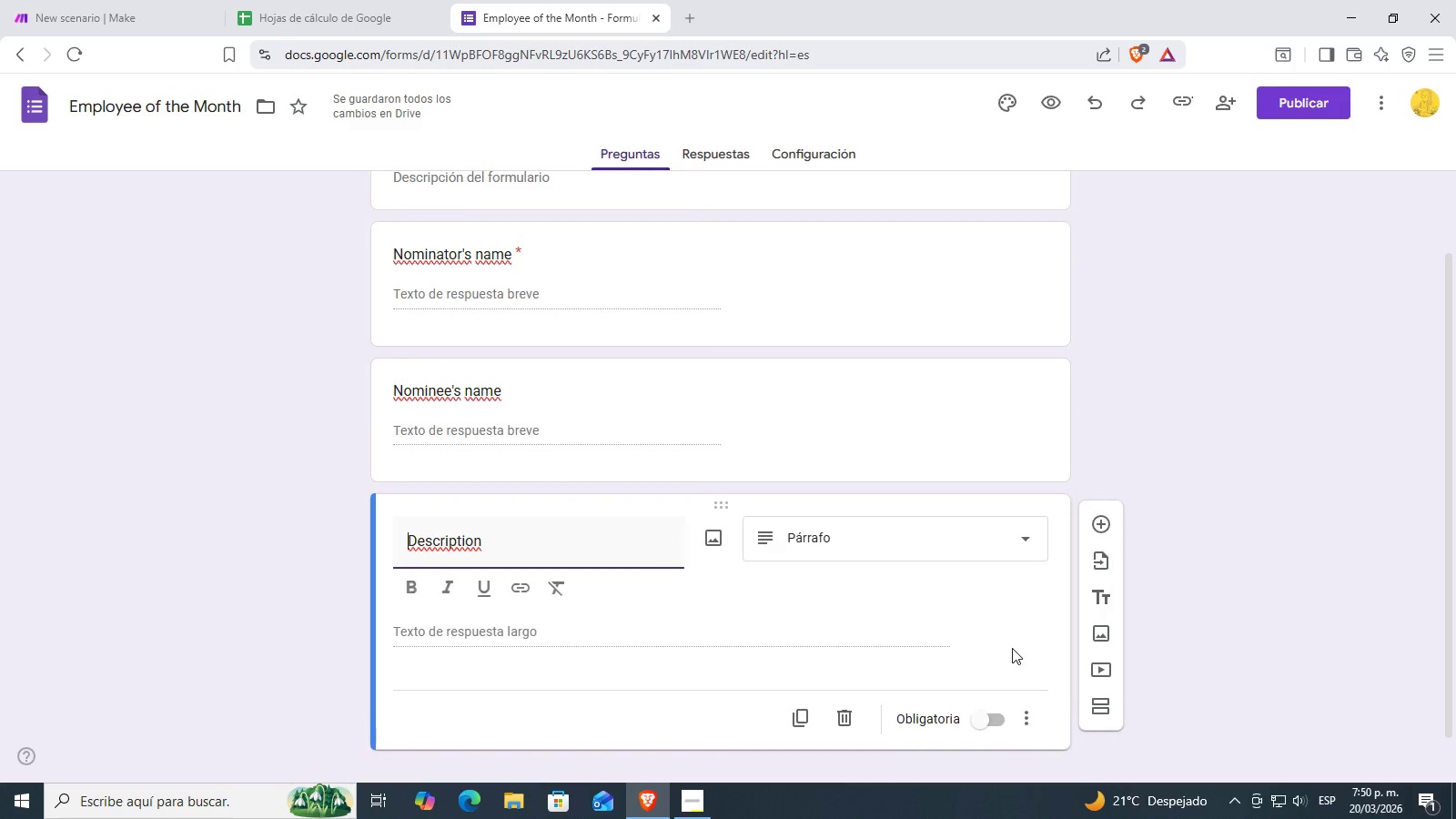 
scroll: coordinate [1013, 644], scroll_direction: down, amount: 3.0
 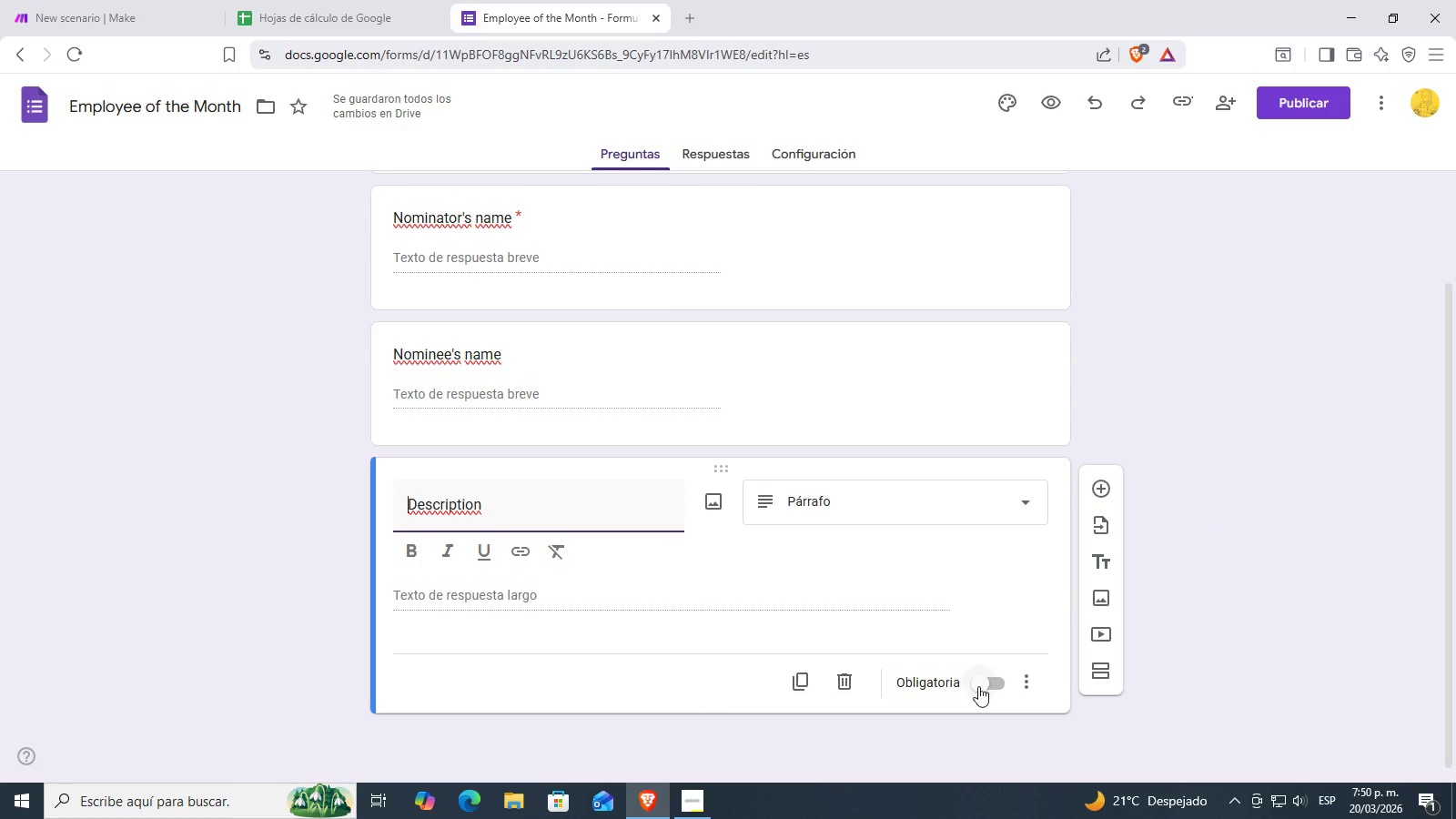 
left_click([688, 797])